 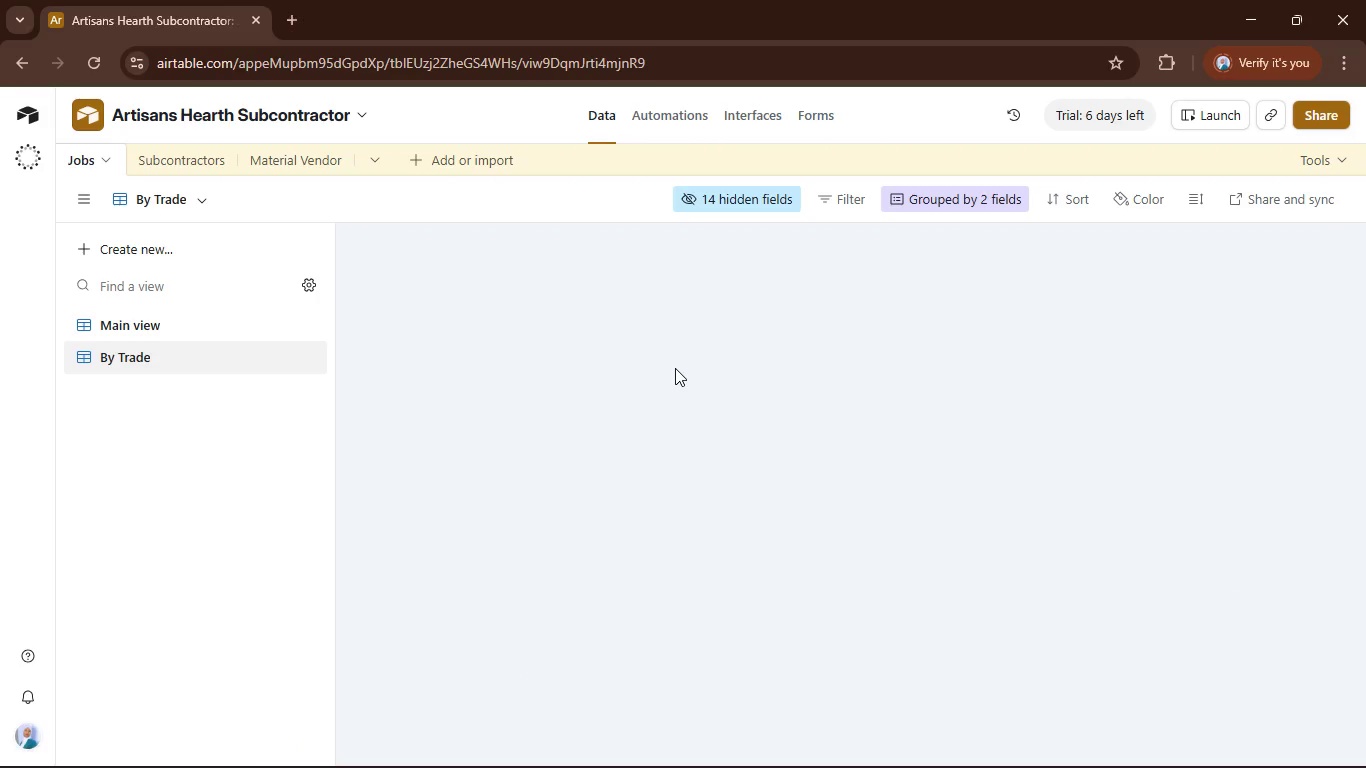 
left_click([164, 331])
 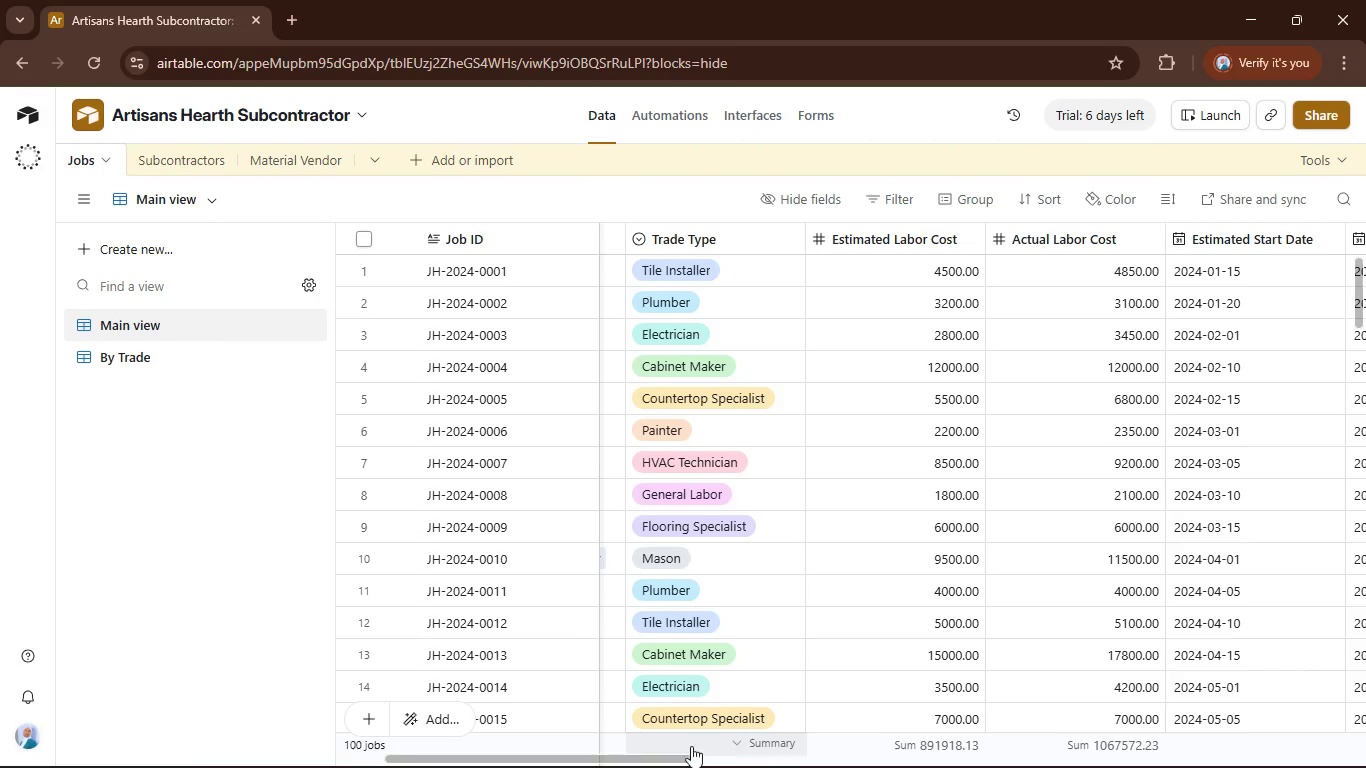 
left_click_drag(start_coordinate=[658, 758], to_coordinate=[519, 740])
 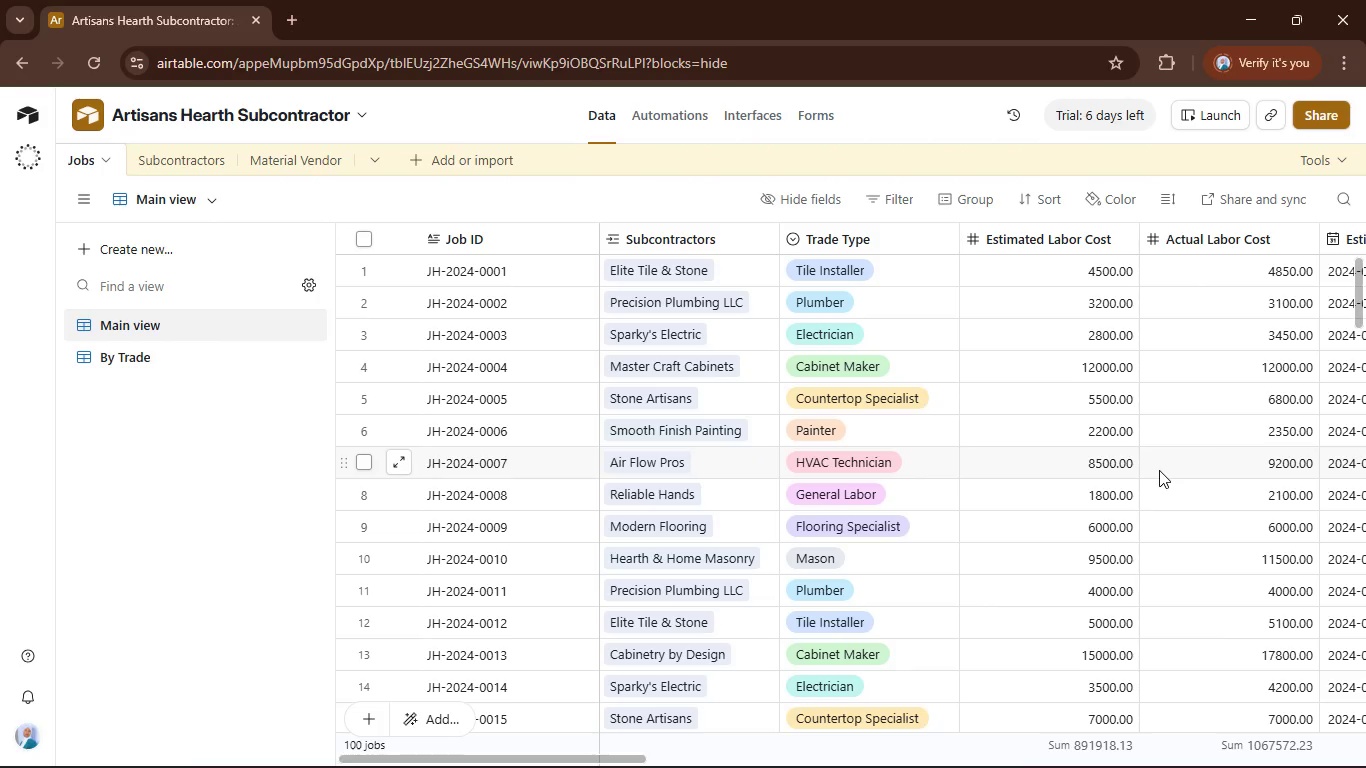 
wait(5.5)
 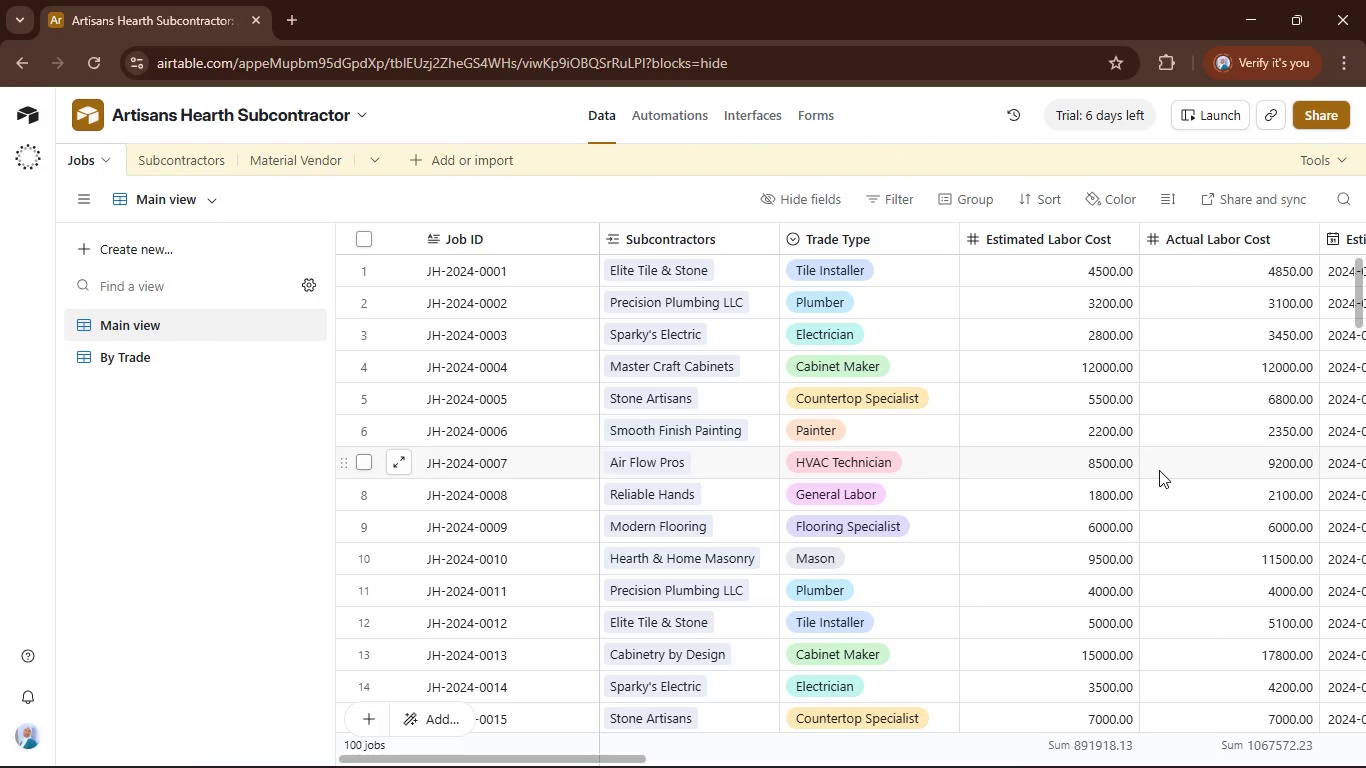 
mouse_move([904, 470])
 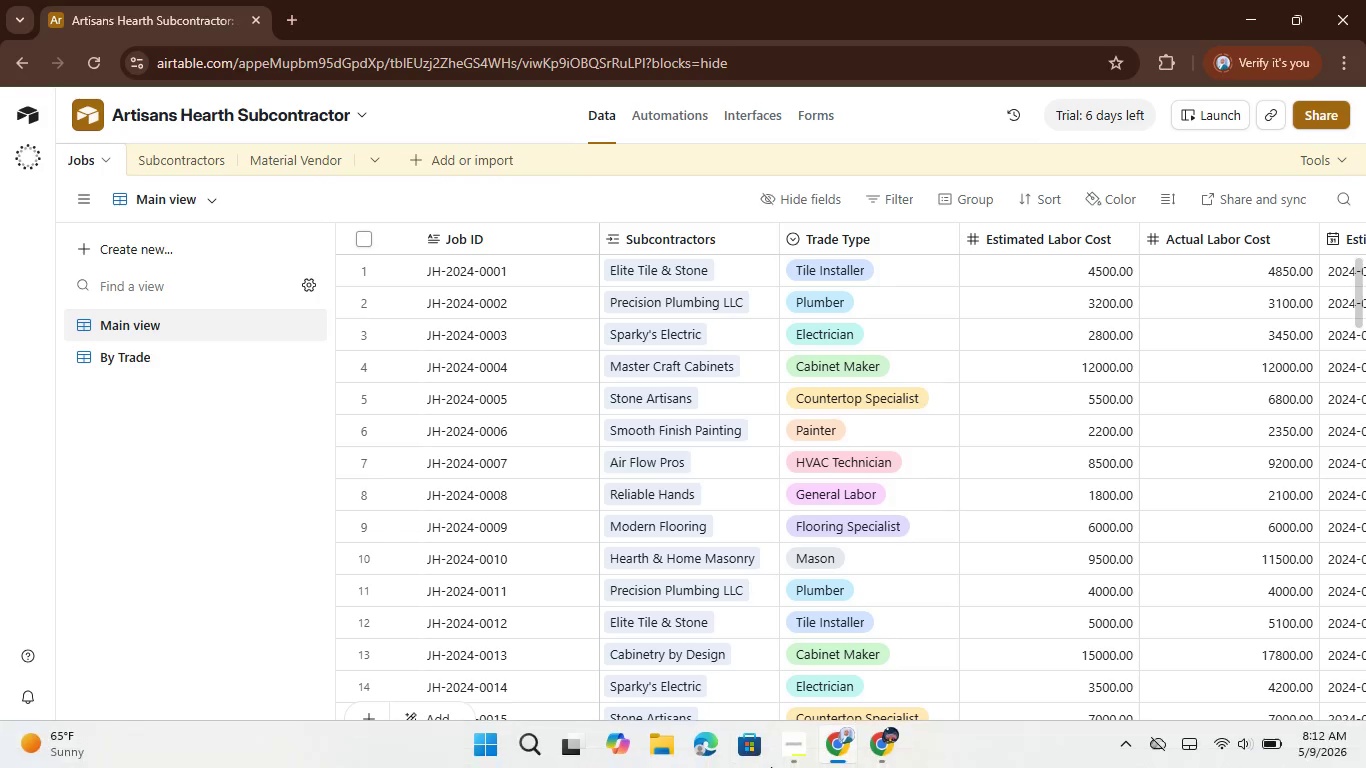 
left_click([788, 755])